 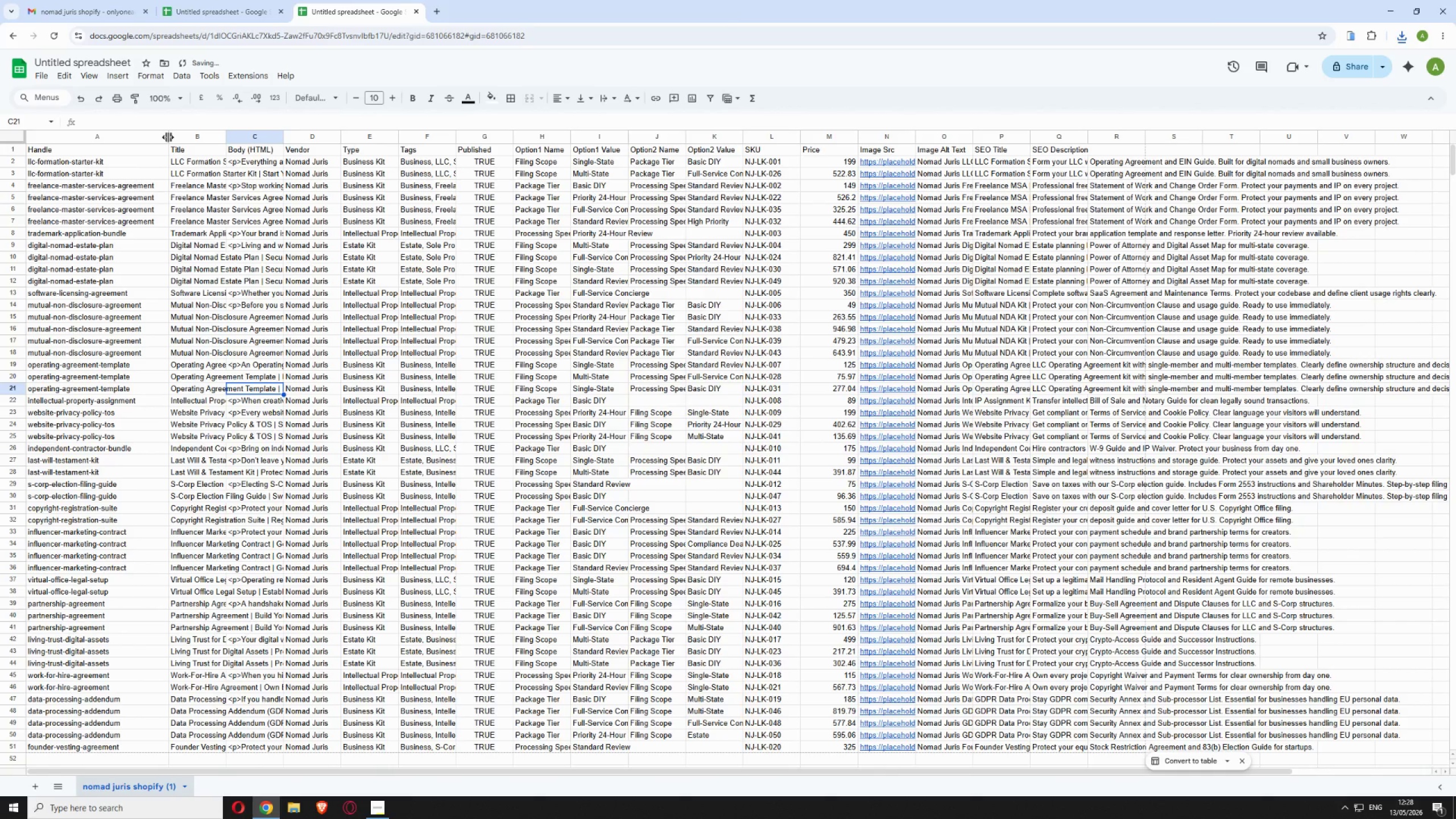 
left_click_drag(start_coordinate=[226, 135], to_coordinate=[330, 146])
 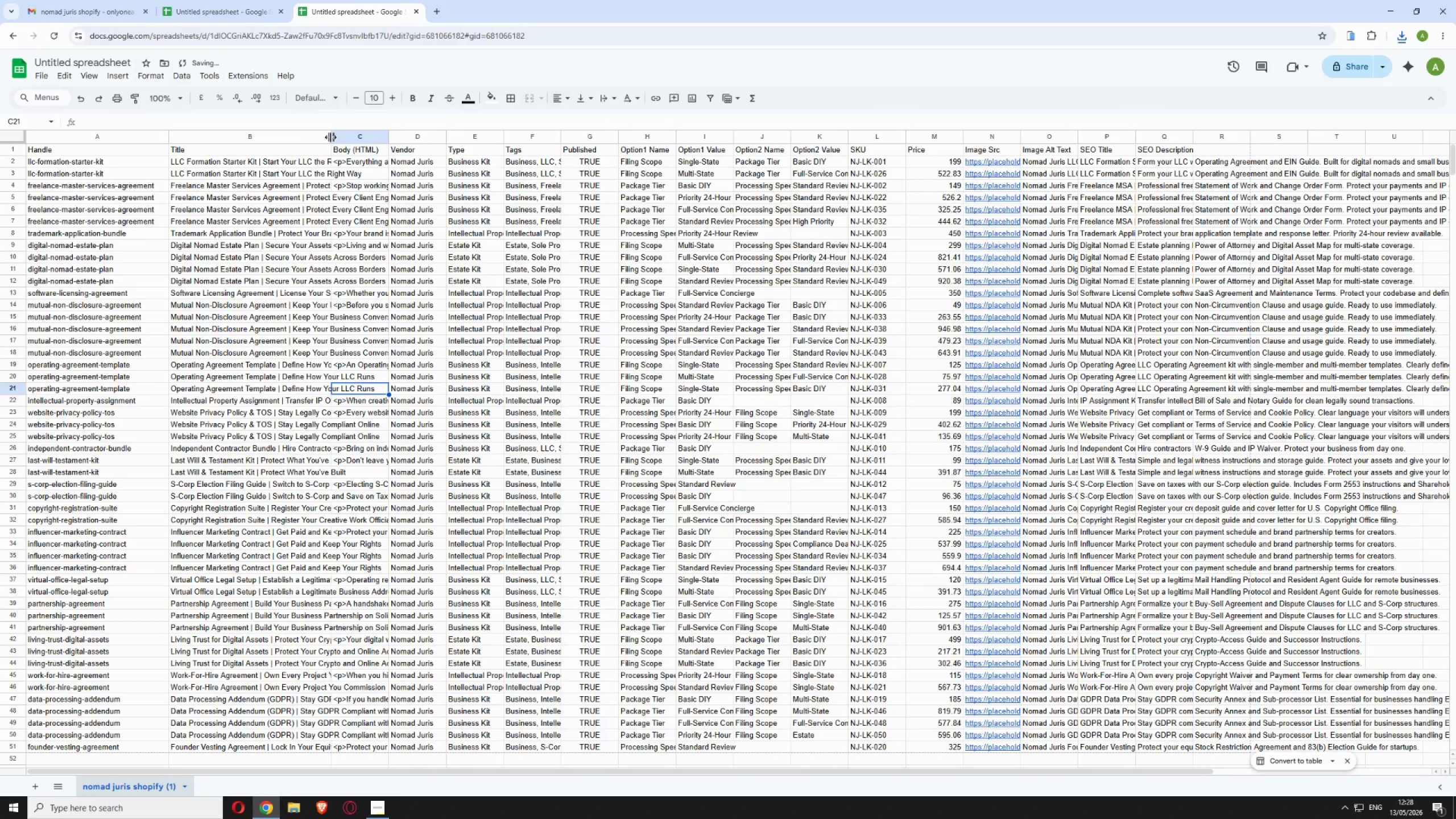 
left_click_drag(start_coordinate=[331, 137], to_coordinate=[493, 161])
 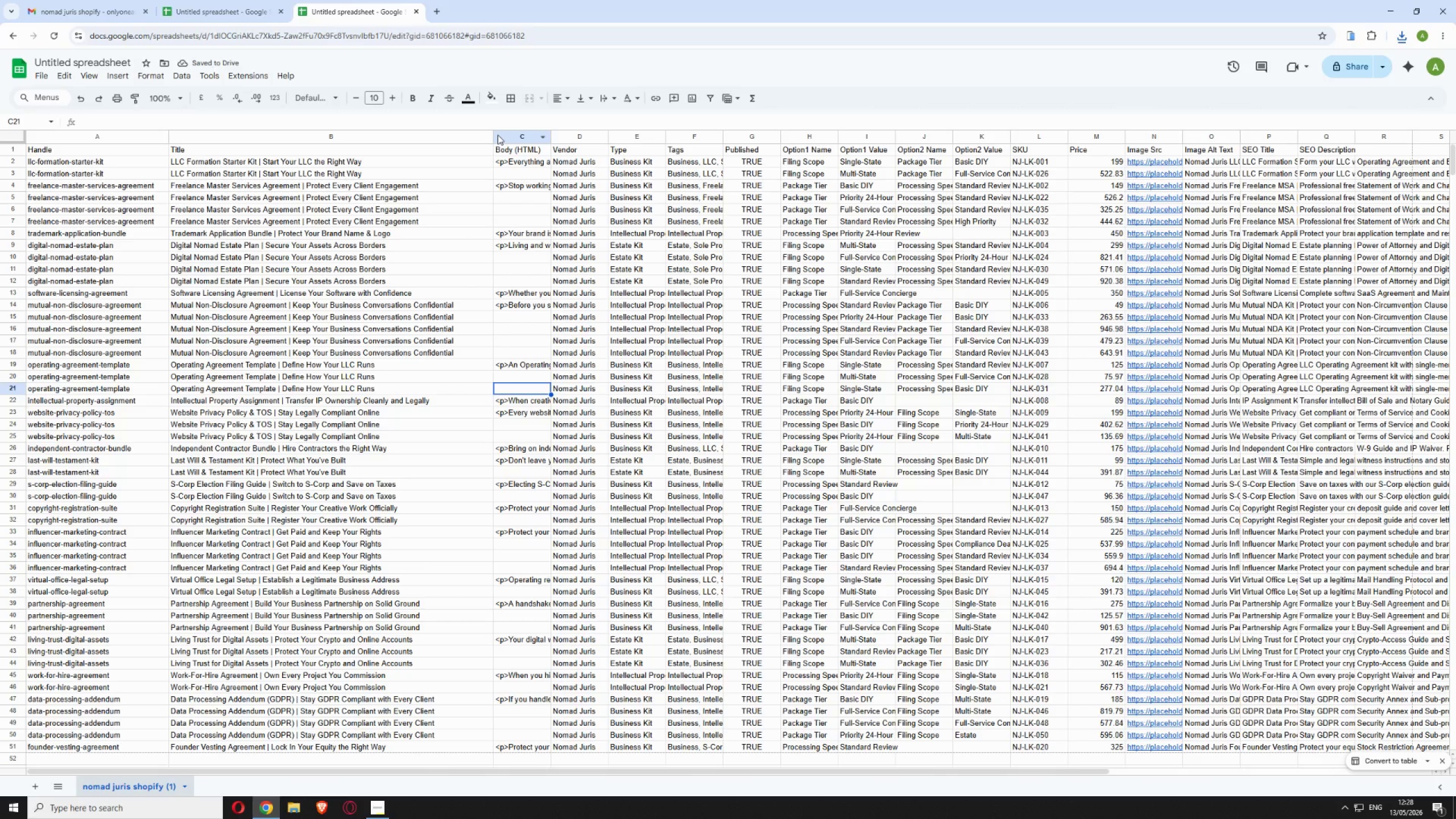 
left_click_drag(start_coordinate=[493, 135], to_coordinate=[478, 147])
 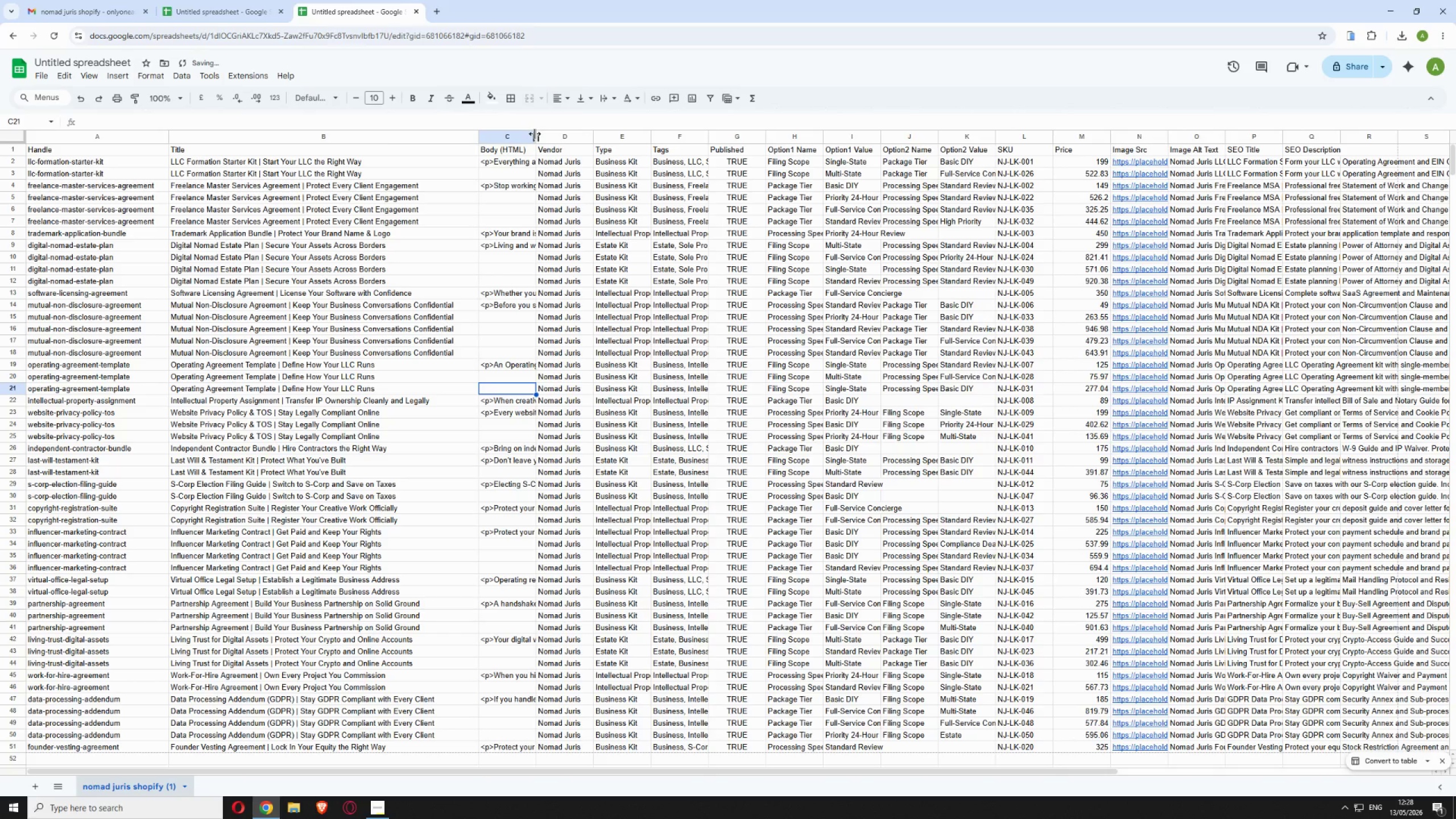 
left_click_drag(start_coordinate=[535, 134], to_coordinate=[601, 134])
 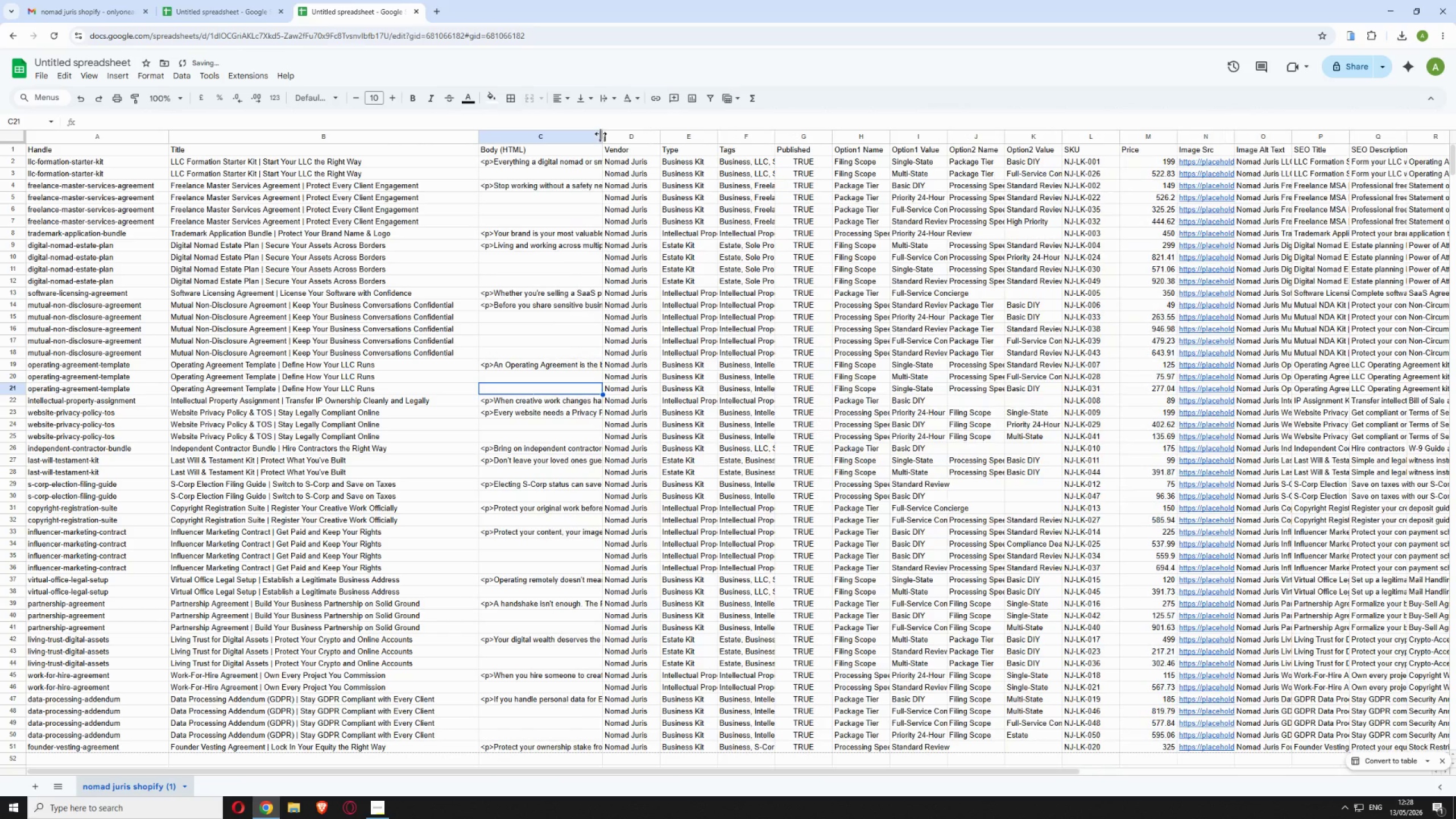 
left_click_drag(start_coordinate=[601, 134], to_coordinate=[792, 139])
 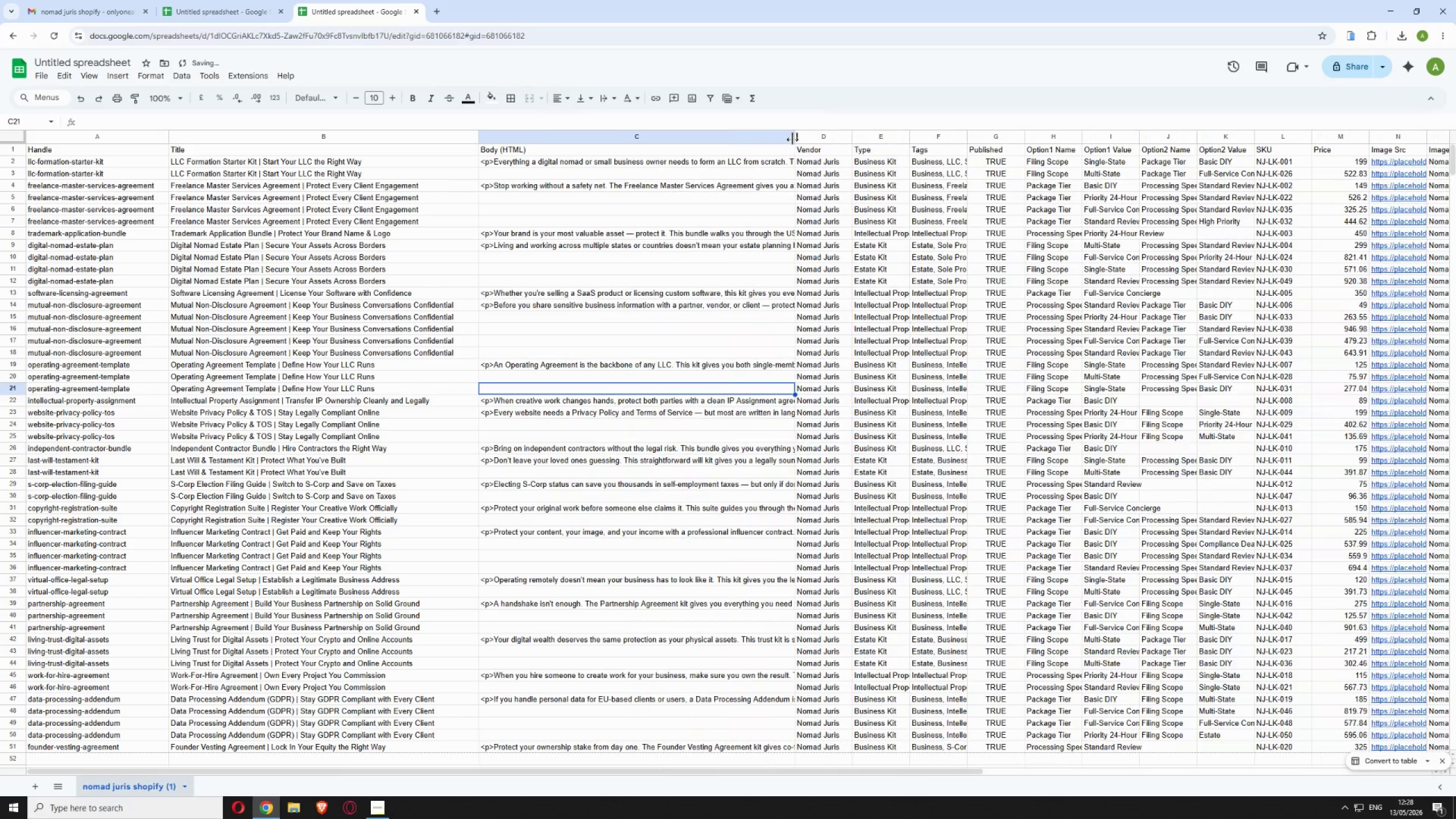 
left_click_drag(start_coordinate=[792, 139], to_coordinate=[1118, 142])
 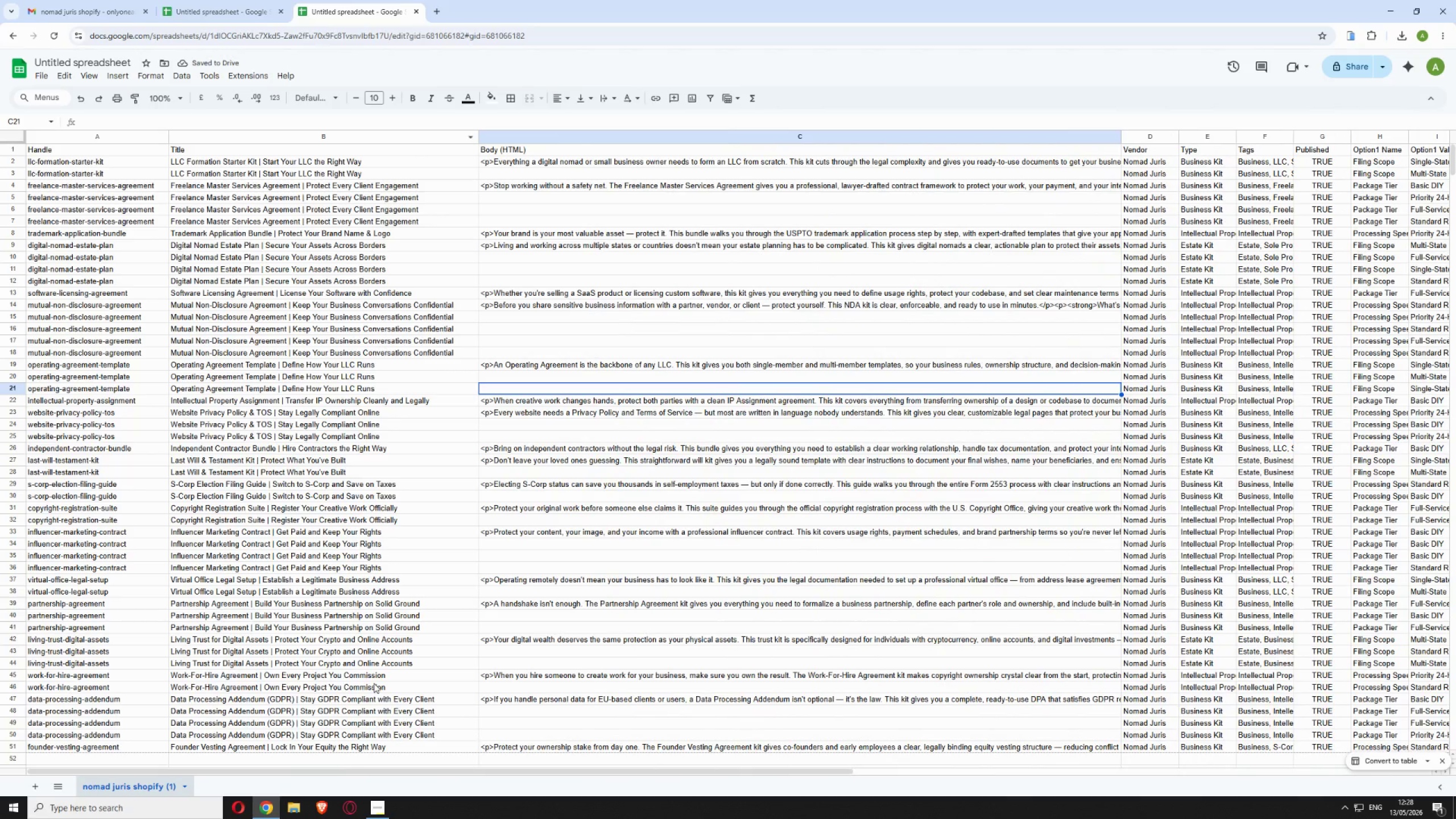 
left_click_drag(start_coordinate=[357, 771], to_coordinate=[1015, 723])
 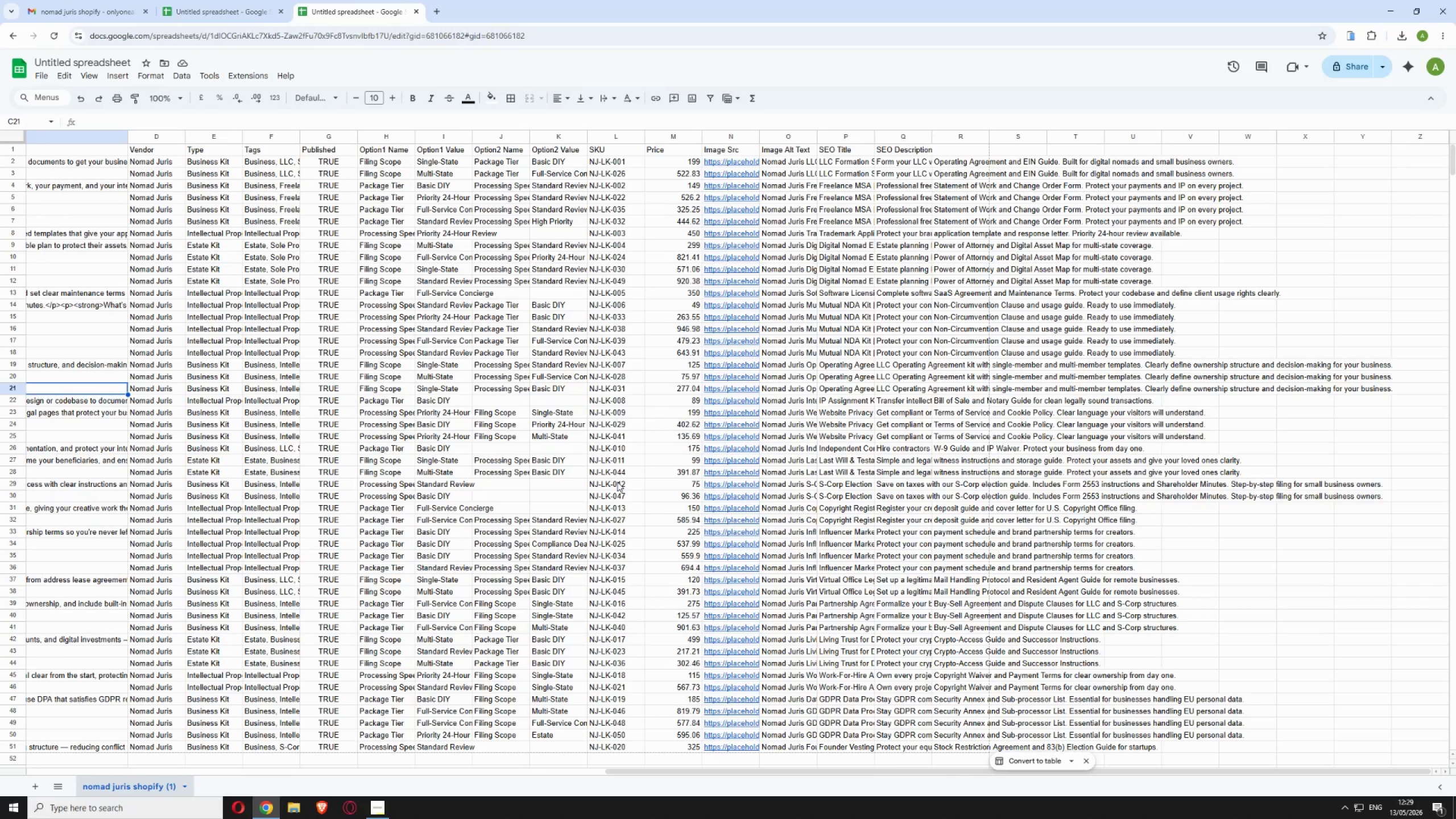 
wait(80.0)
 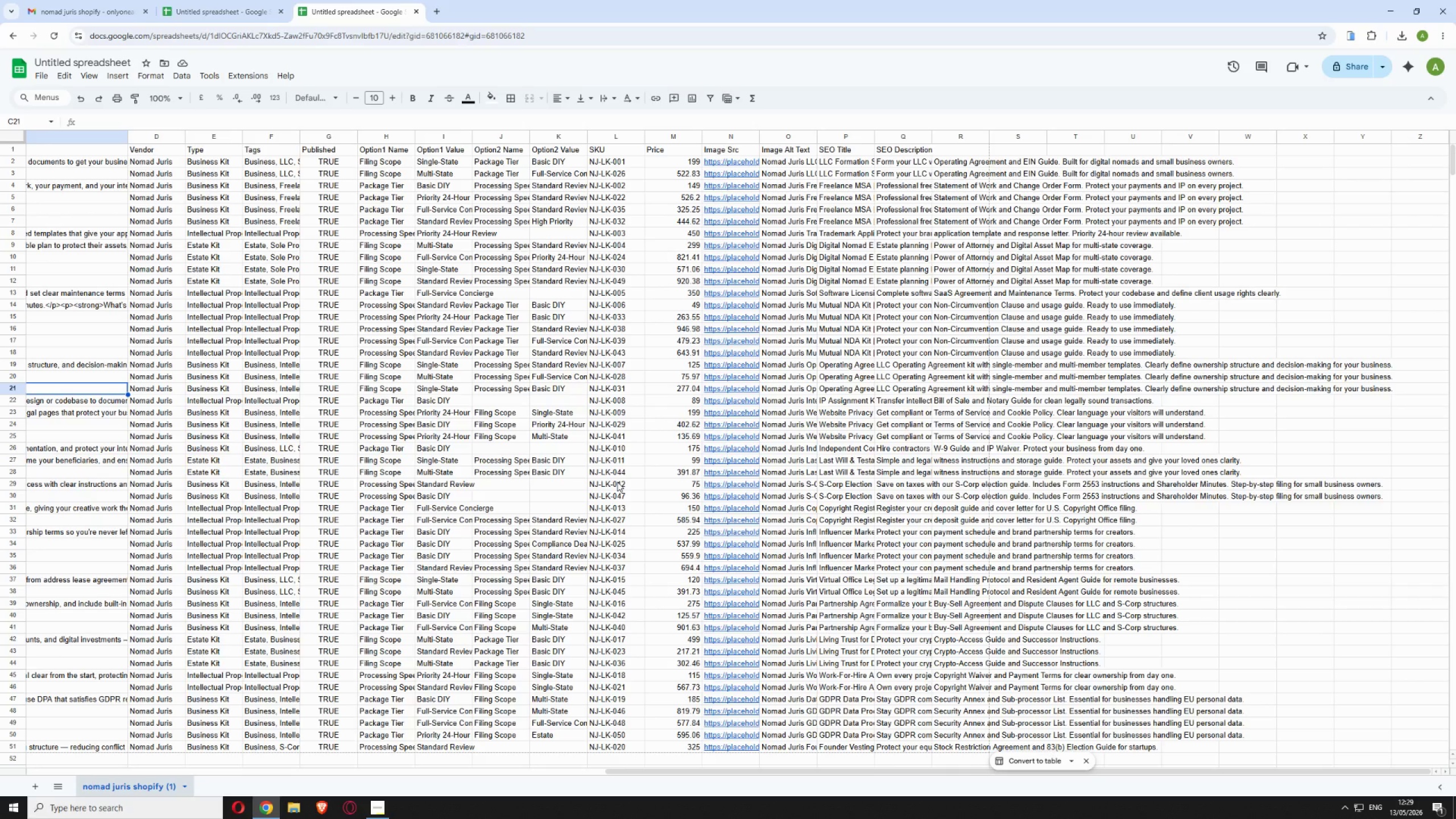 
left_click([439, 5])